 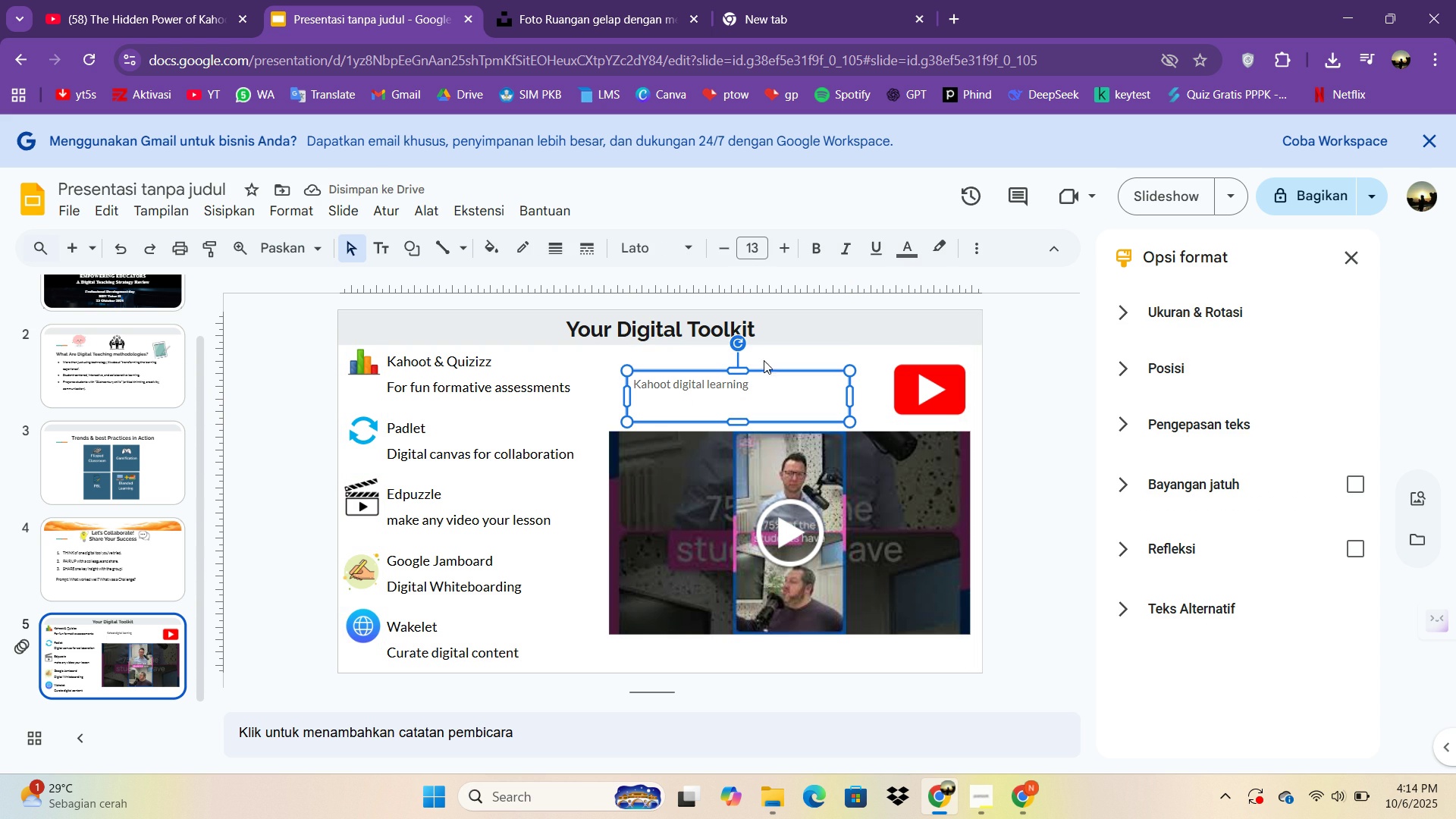 
left_click([899, 248])
 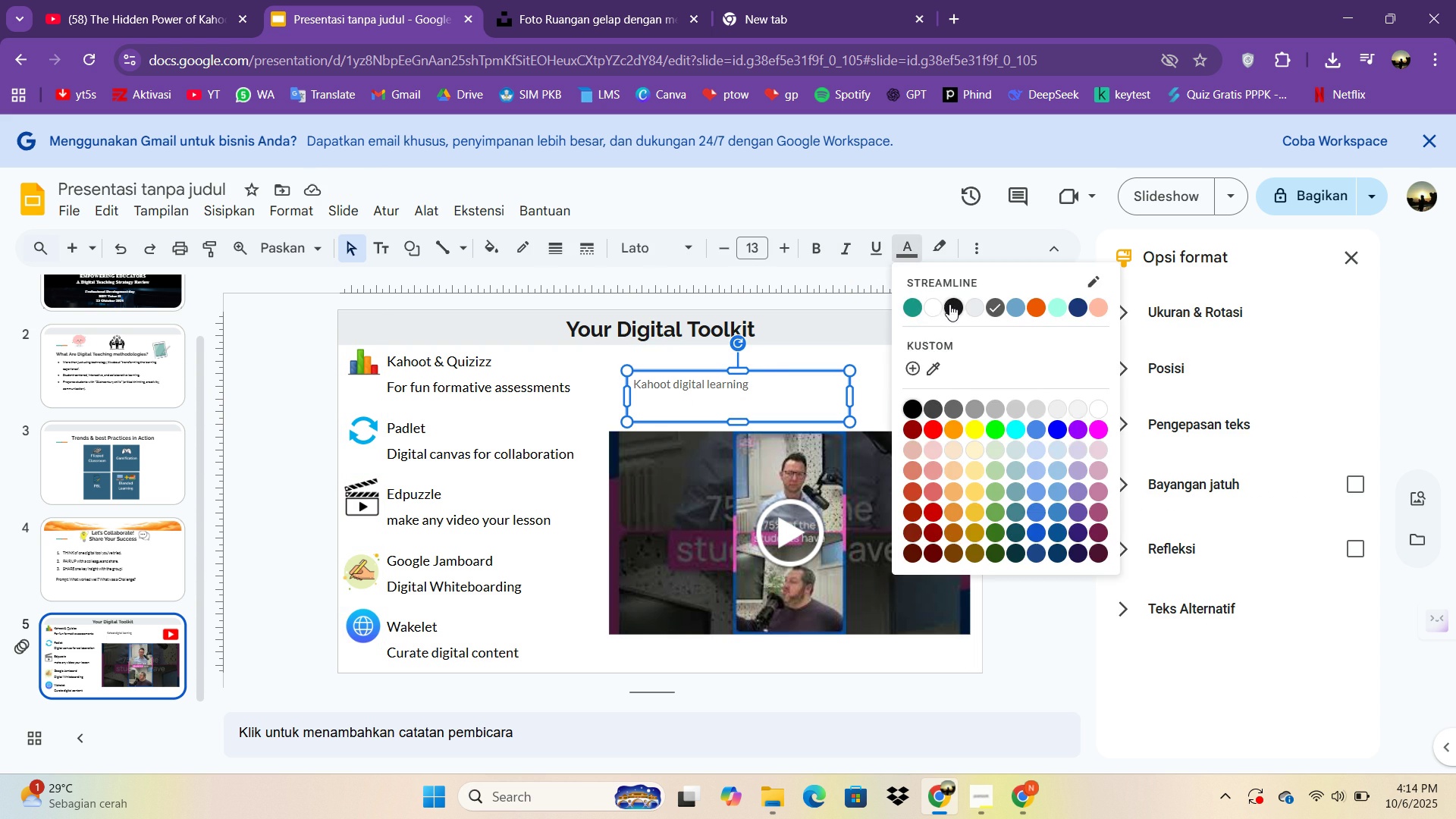 
left_click([949, 304])
 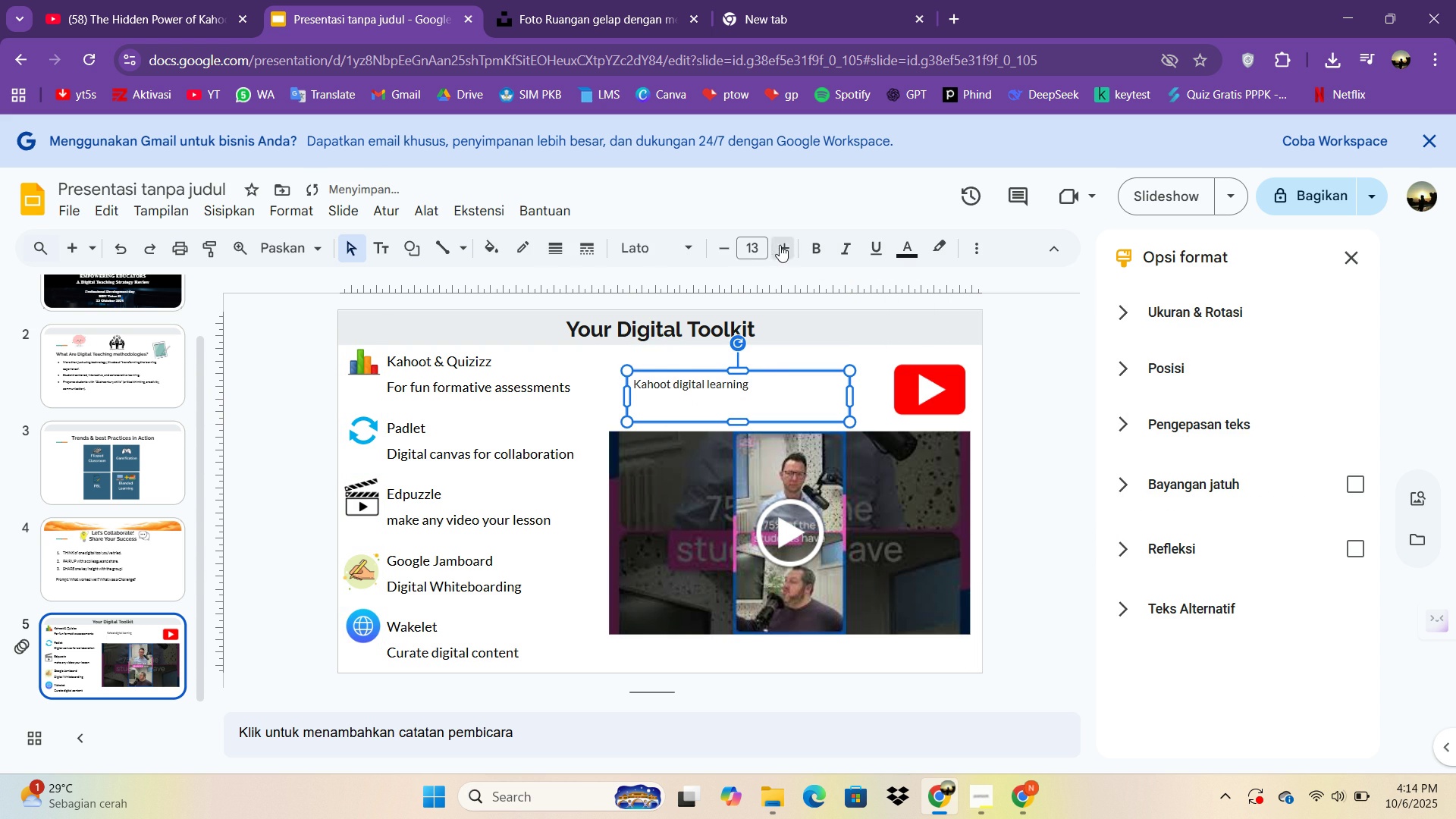 
double_click([785, 245])
 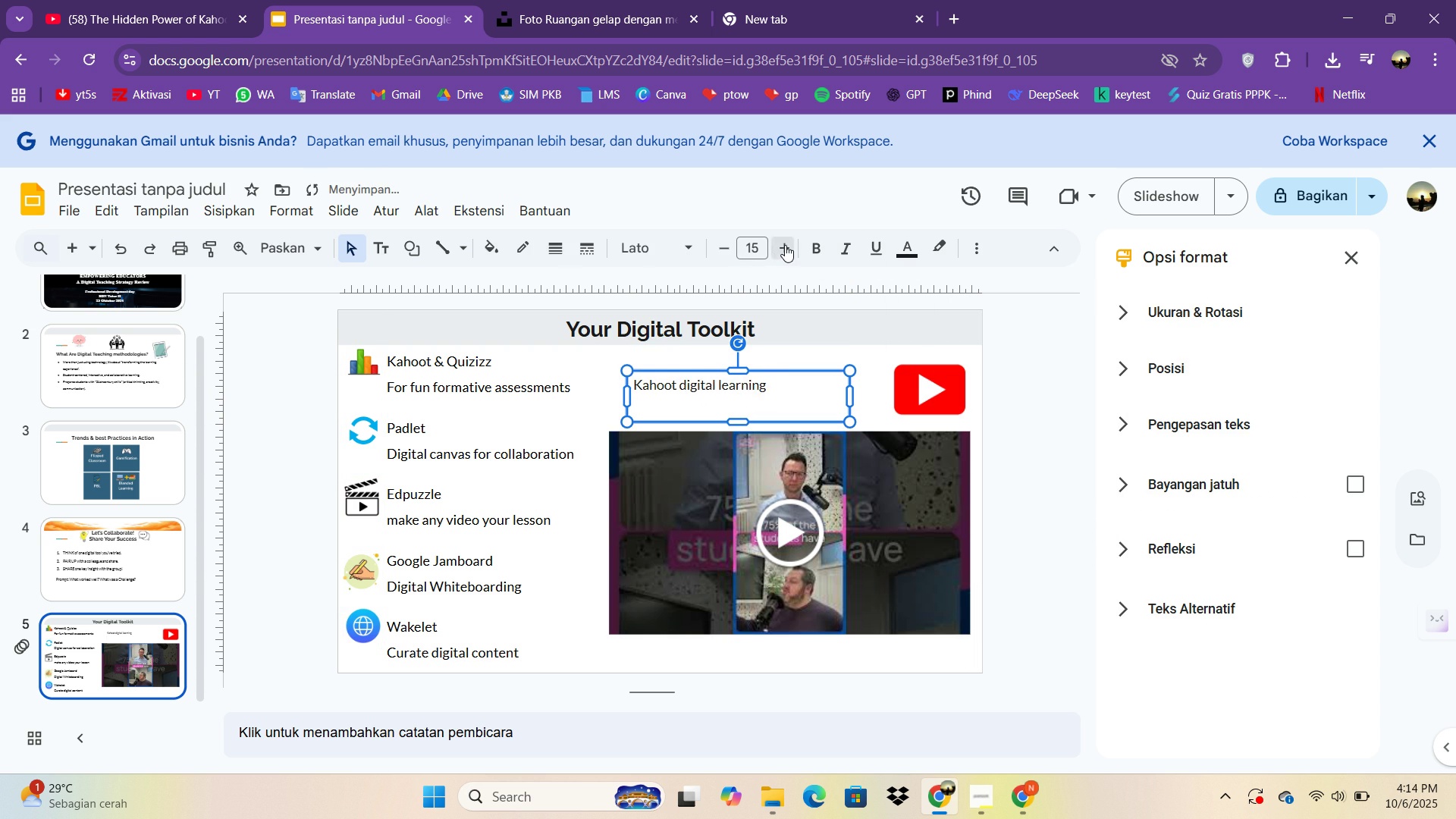 
triple_click([785, 245])
 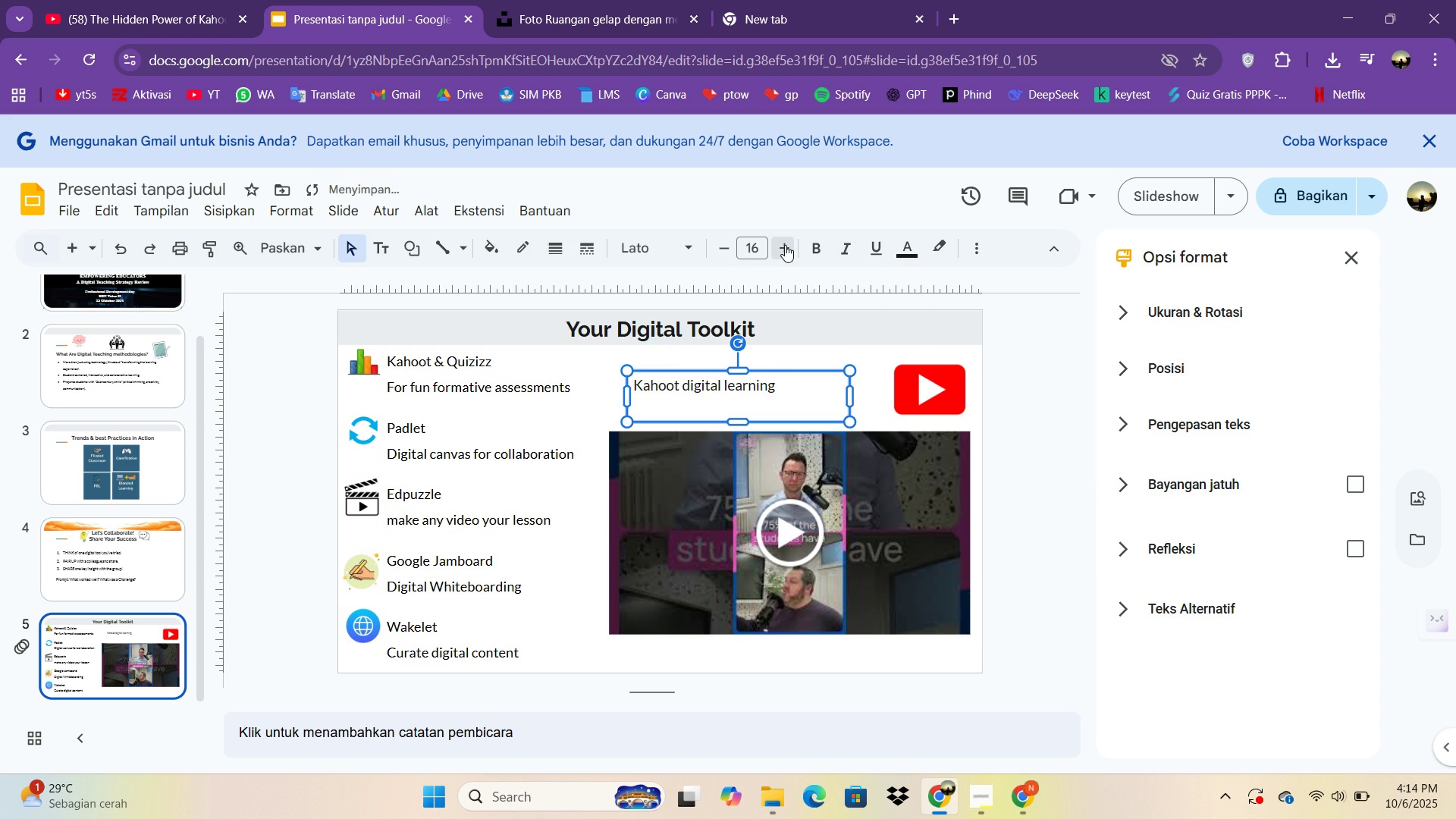 
triple_click([785, 245])
 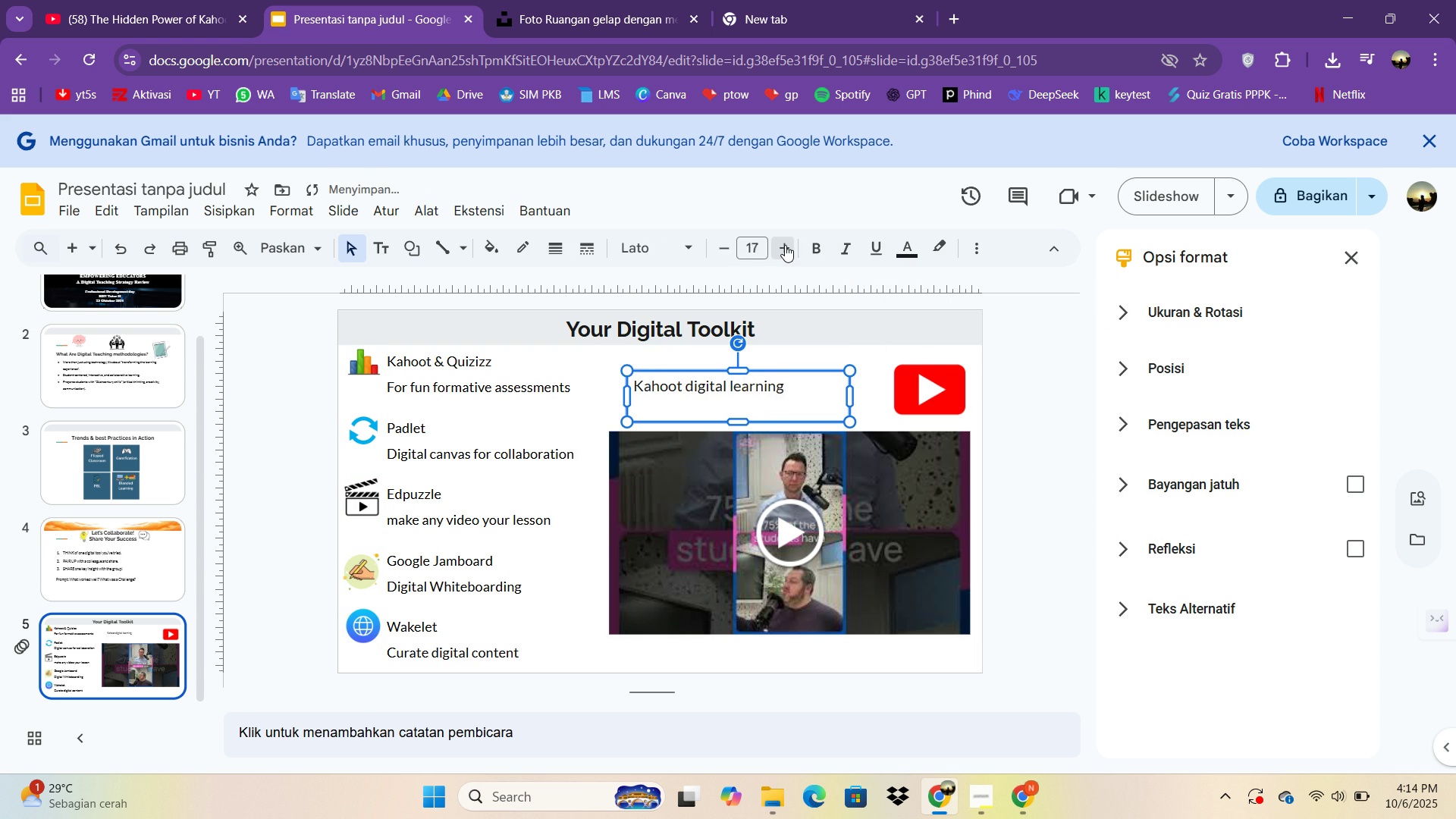 
triple_click([785, 245])
 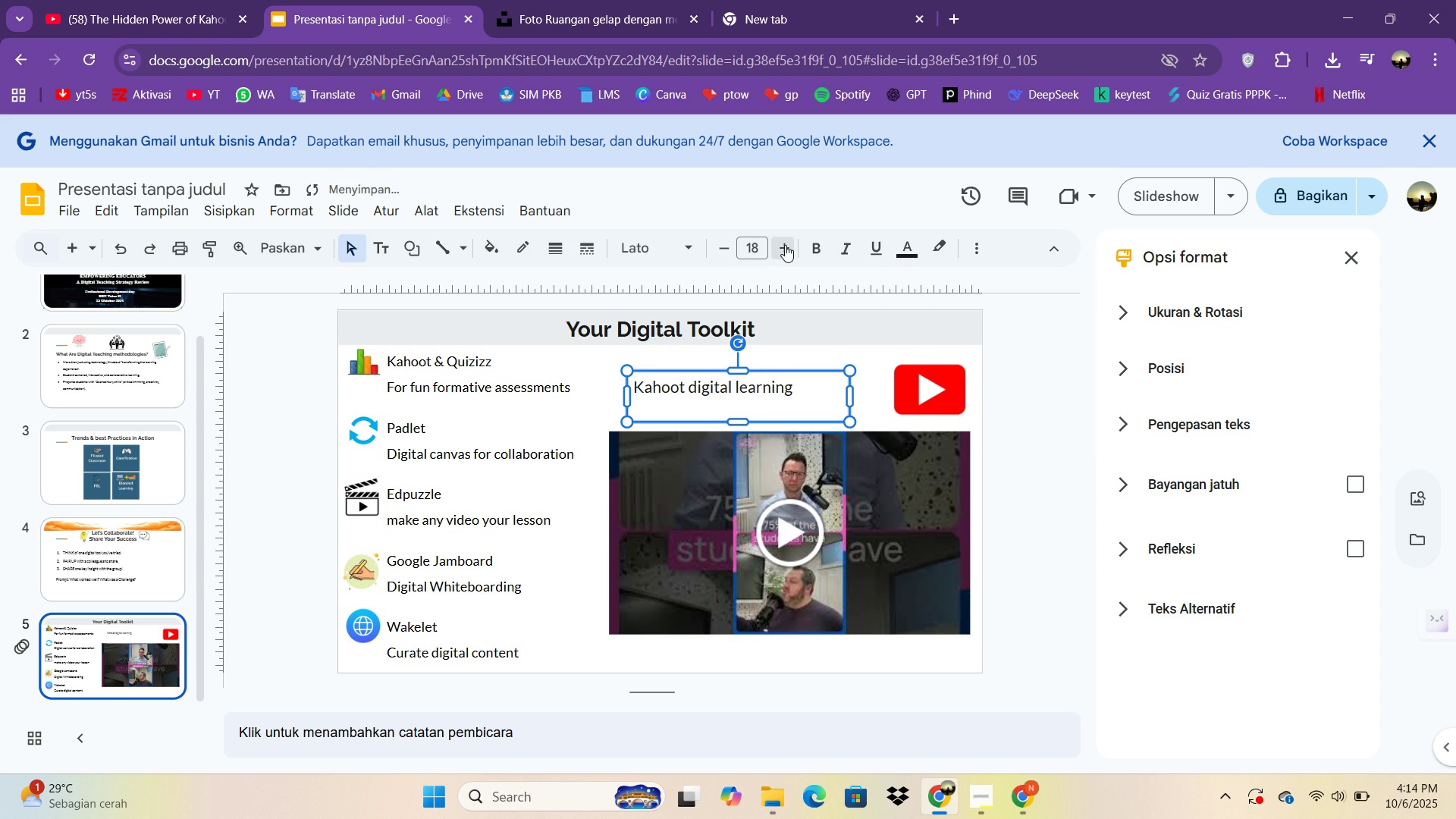 
triple_click([785, 245])
 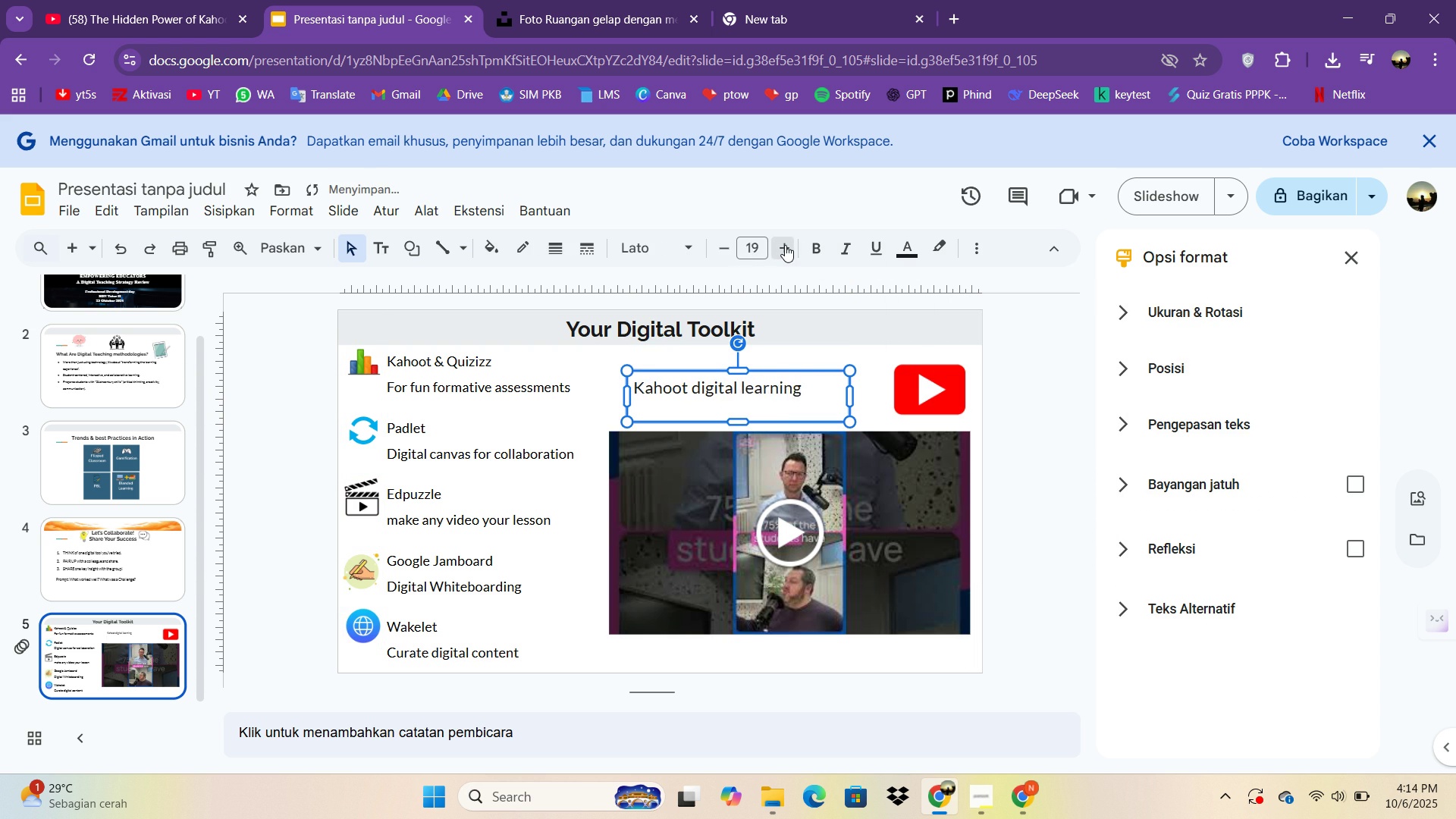 
triple_click([785, 245])
 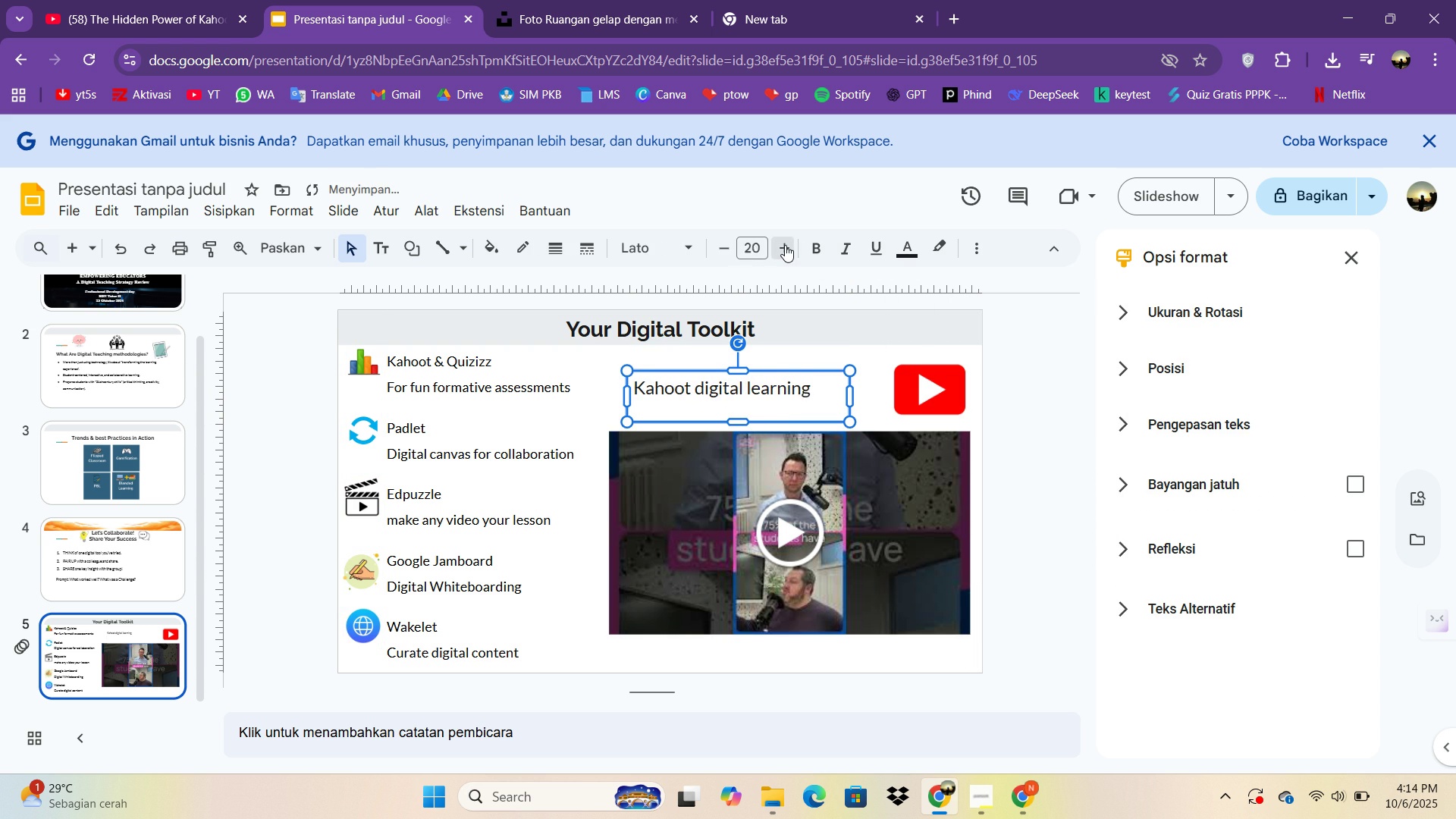 
triple_click([785, 245])
 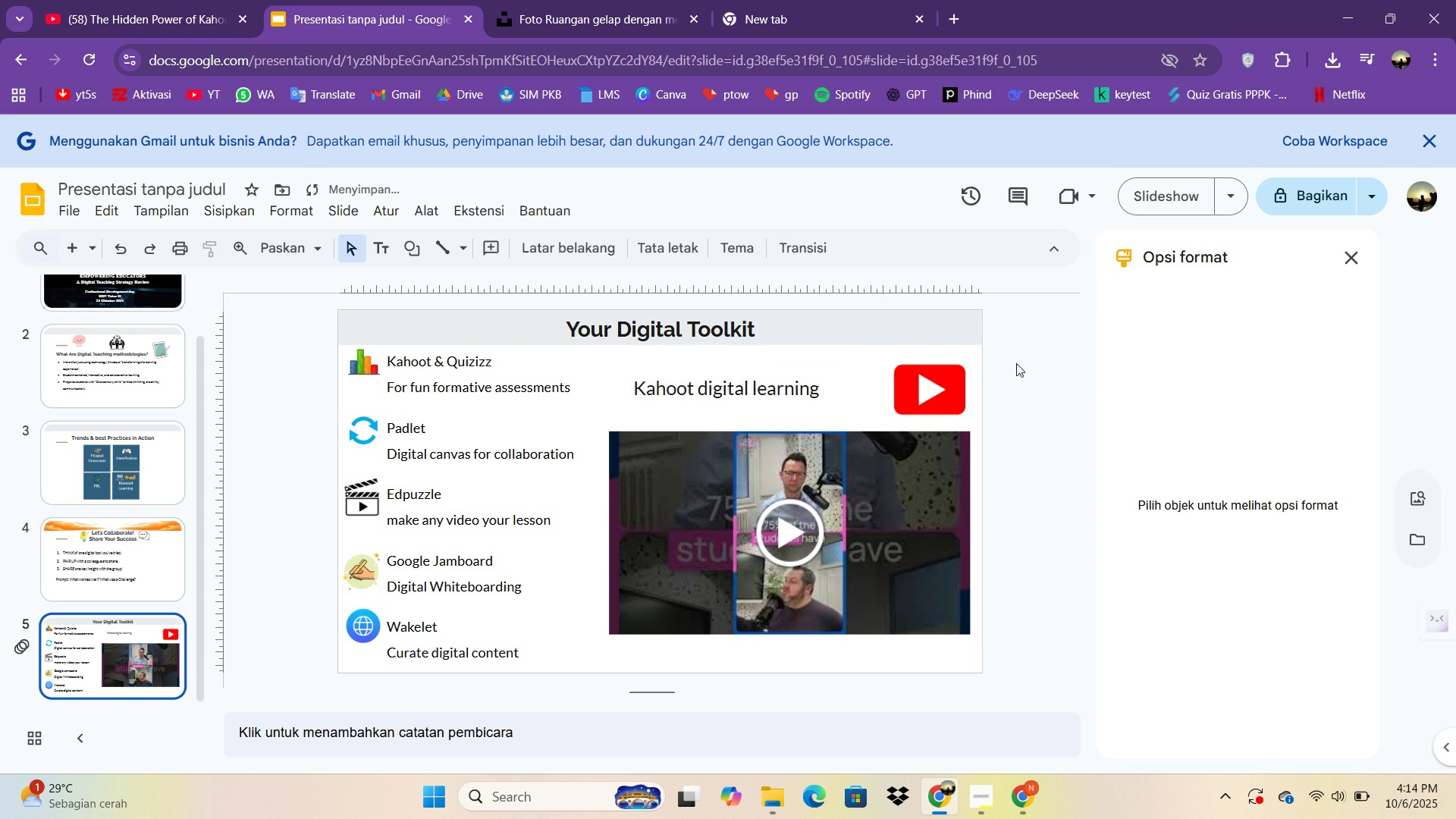 
left_click([1016, 363])